 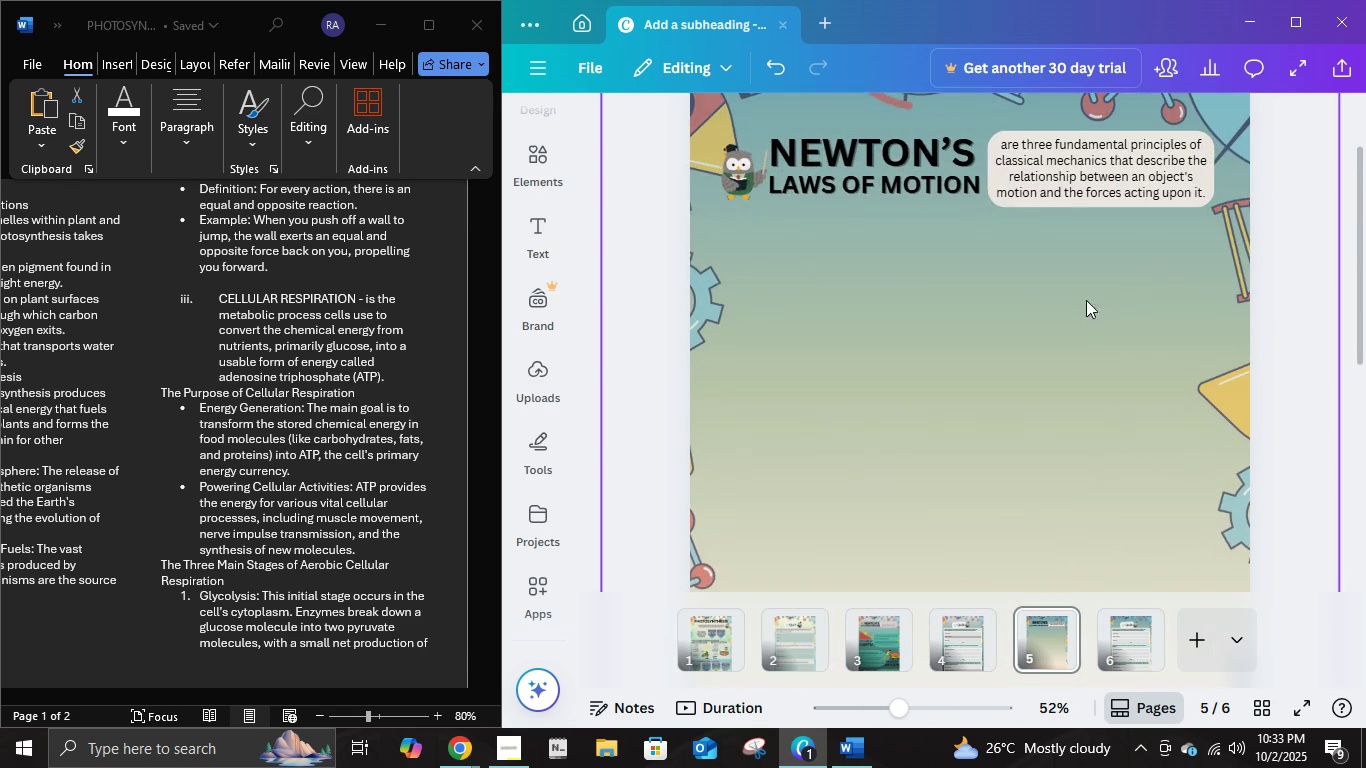 
scroll: coordinate [1115, 334], scroll_direction: down, amount: 2.0
 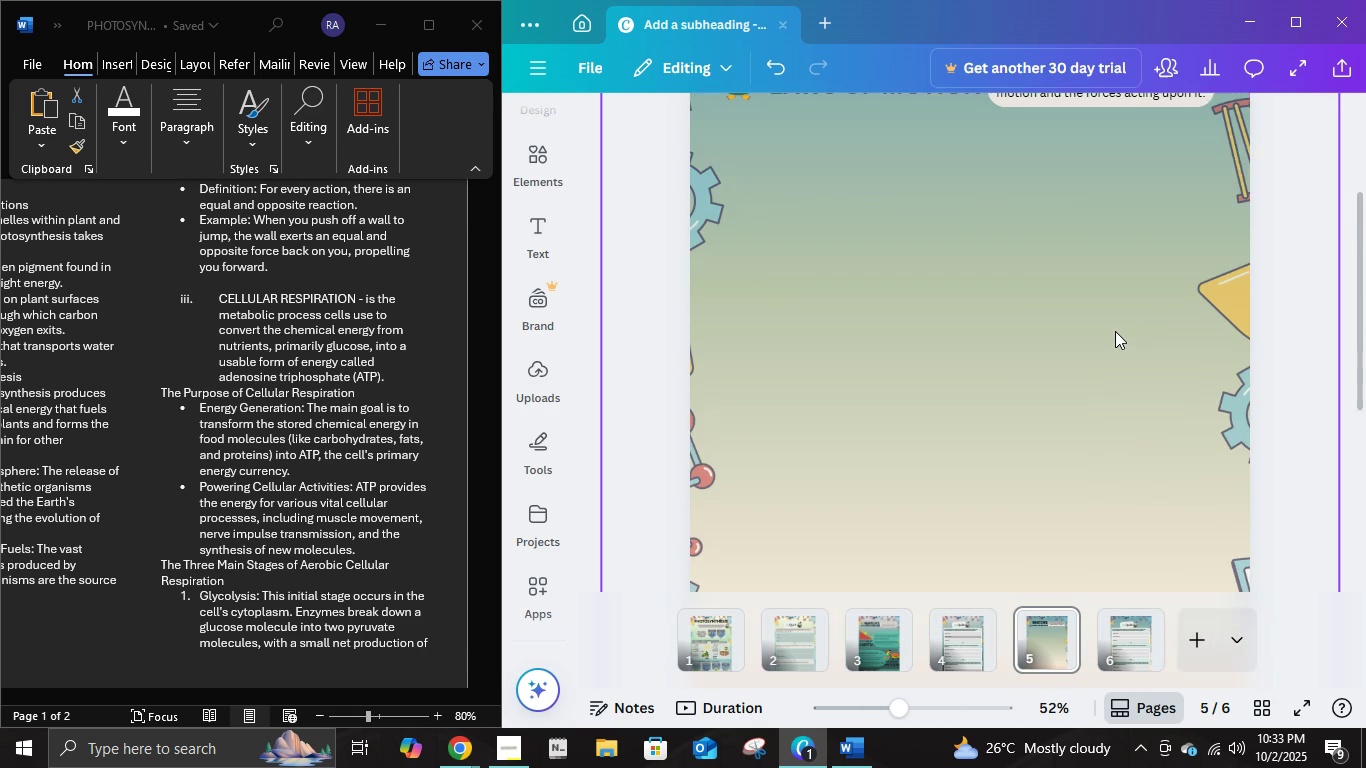 
scroll: coordinate [1115, 331], scroll_direction: up, amount: 4.0
 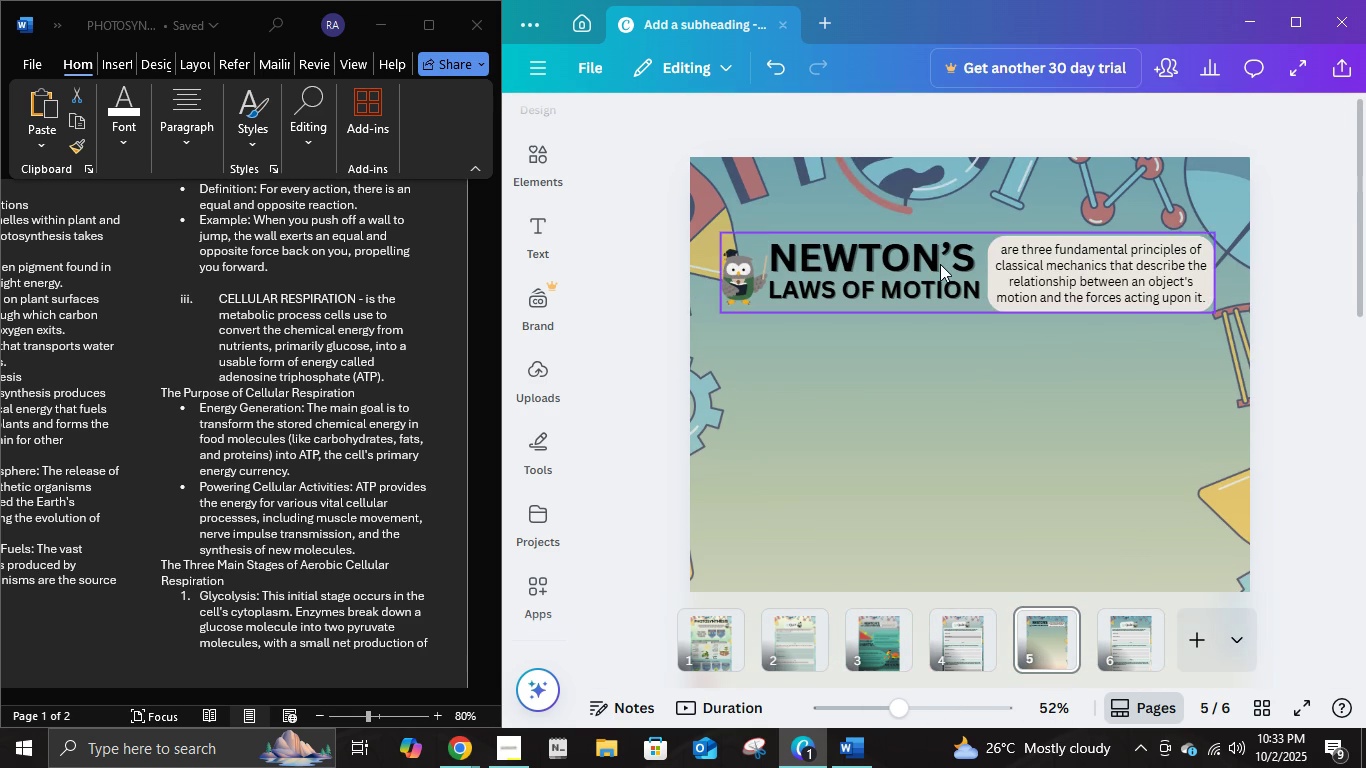 
left_click([940, 264])
 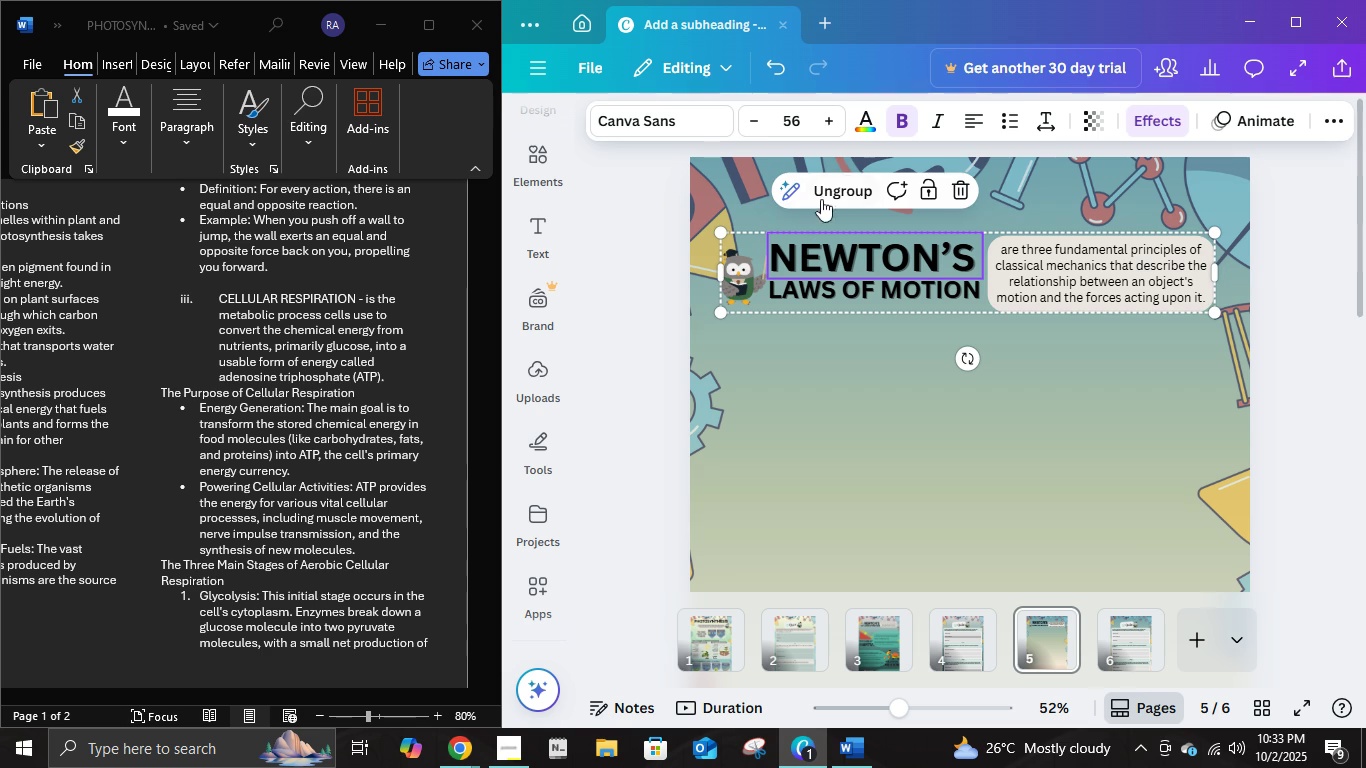 
left_click([842, 186])
 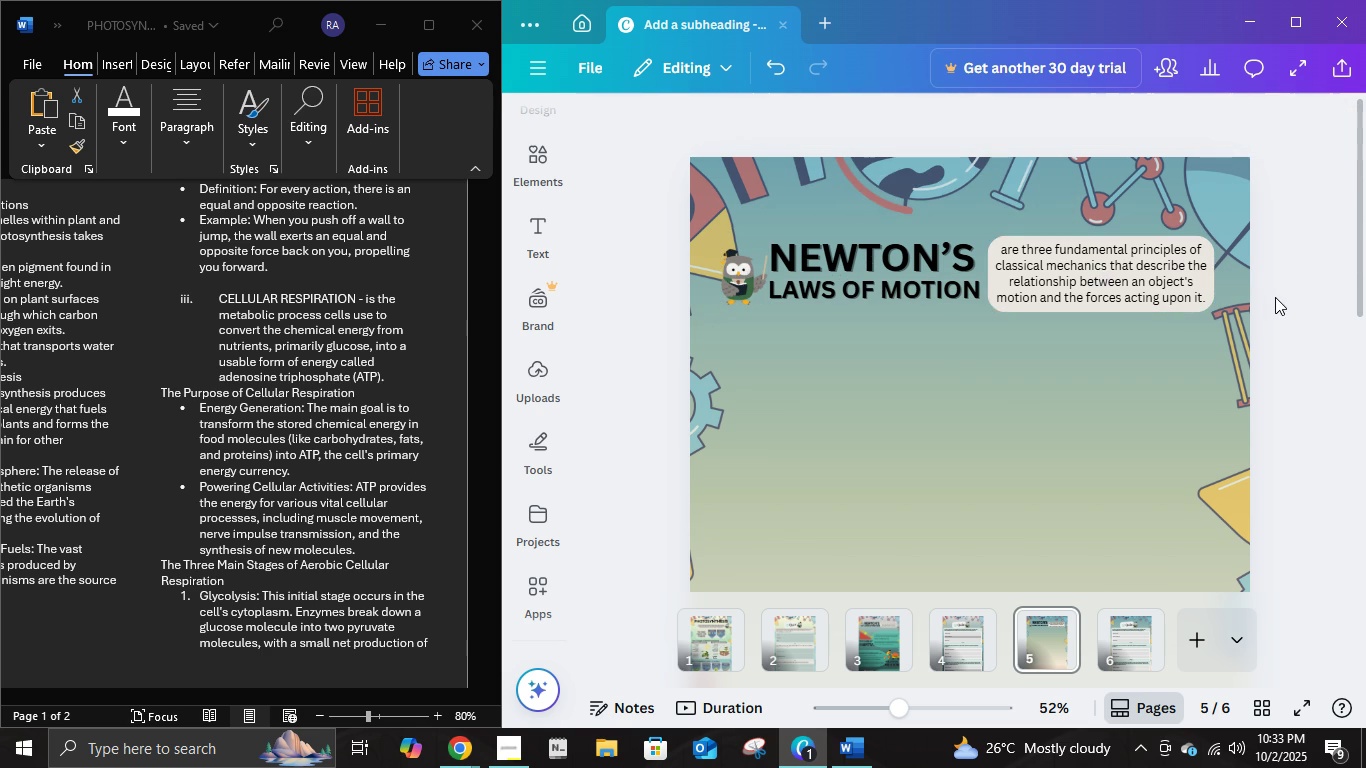 
left_click([1275, 297])